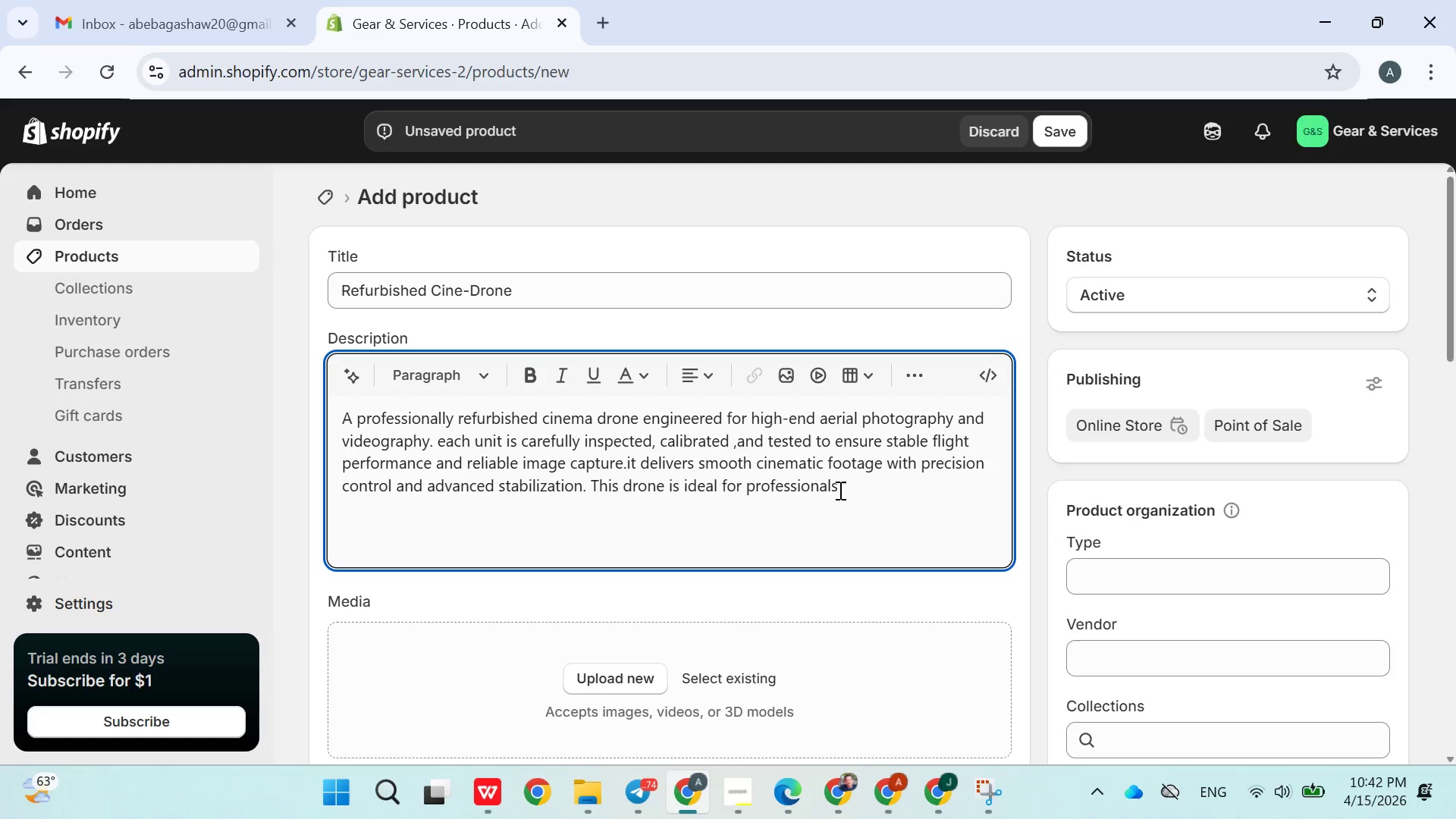 
left_click([849, 489])
 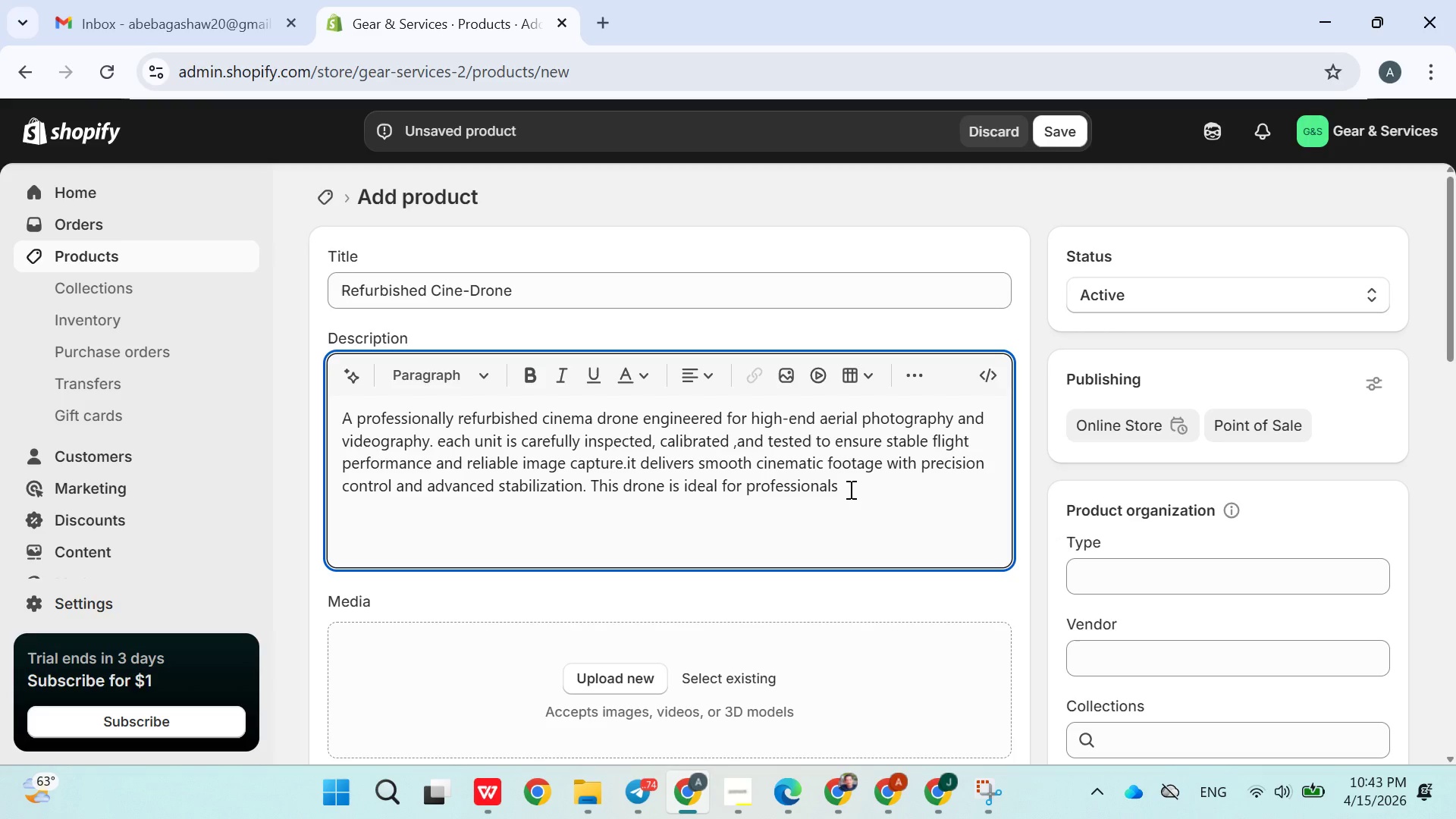 
wait(5.28)
 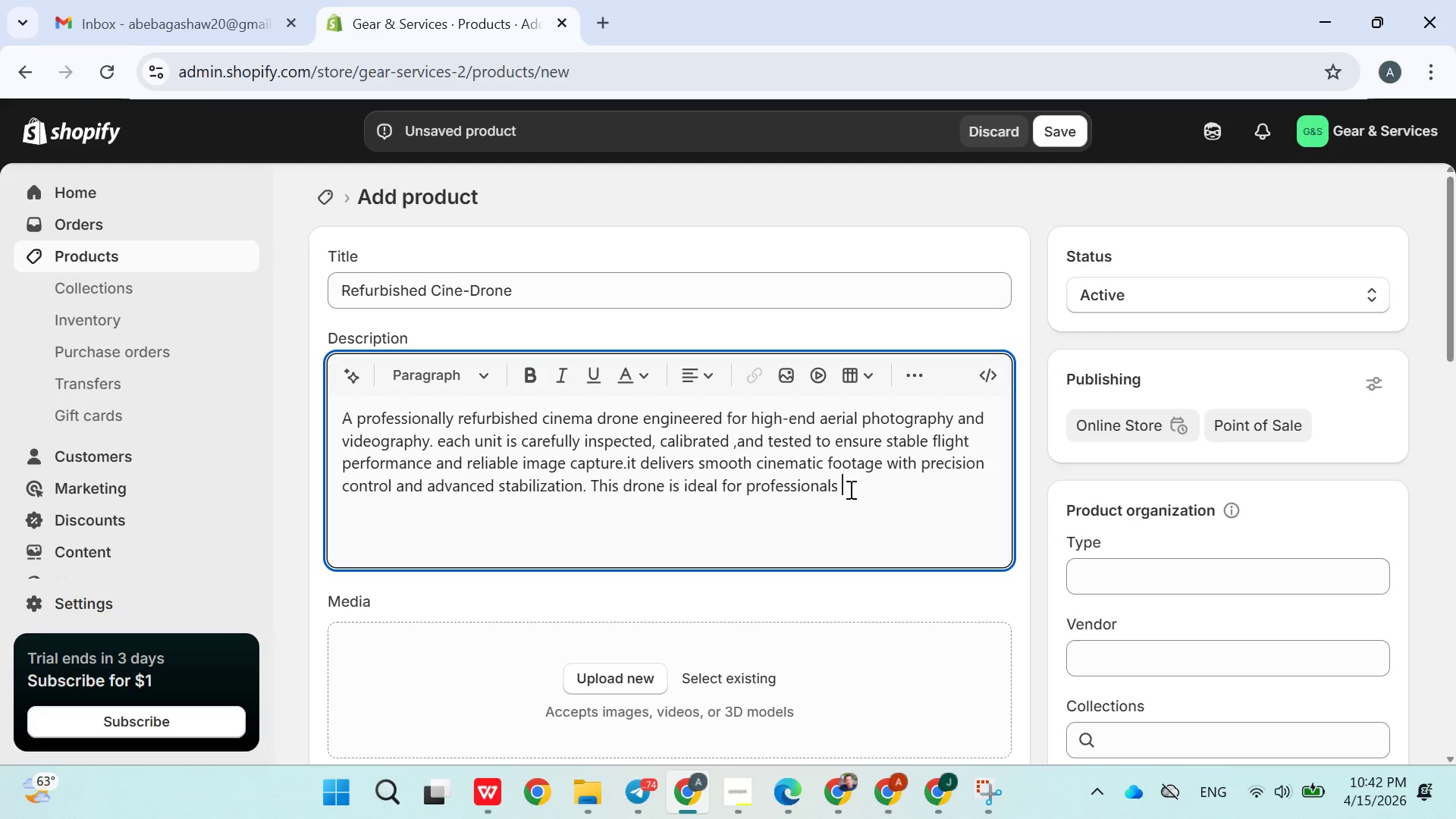 
type(looking to expand )
 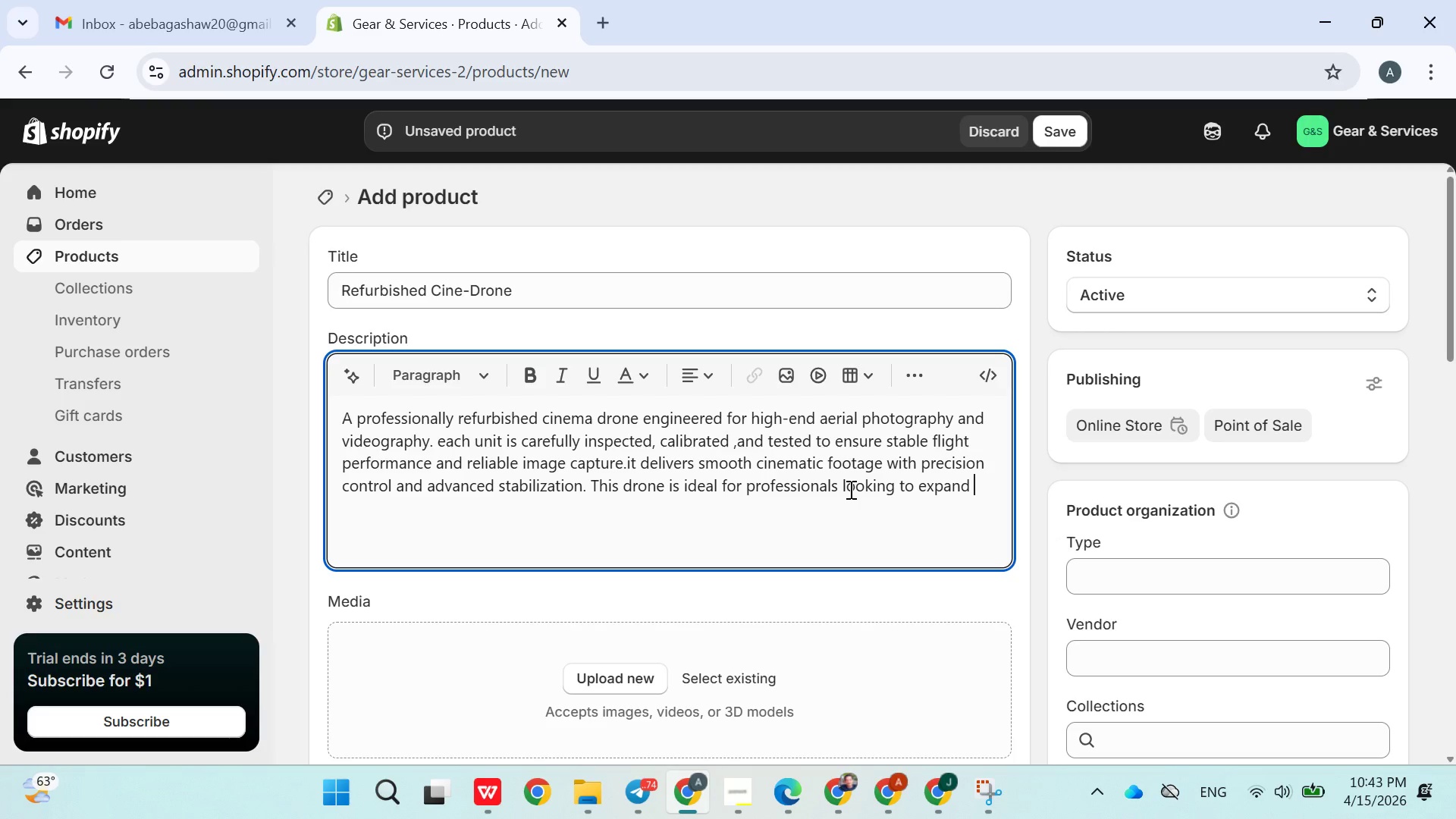 
wait(7.41)
 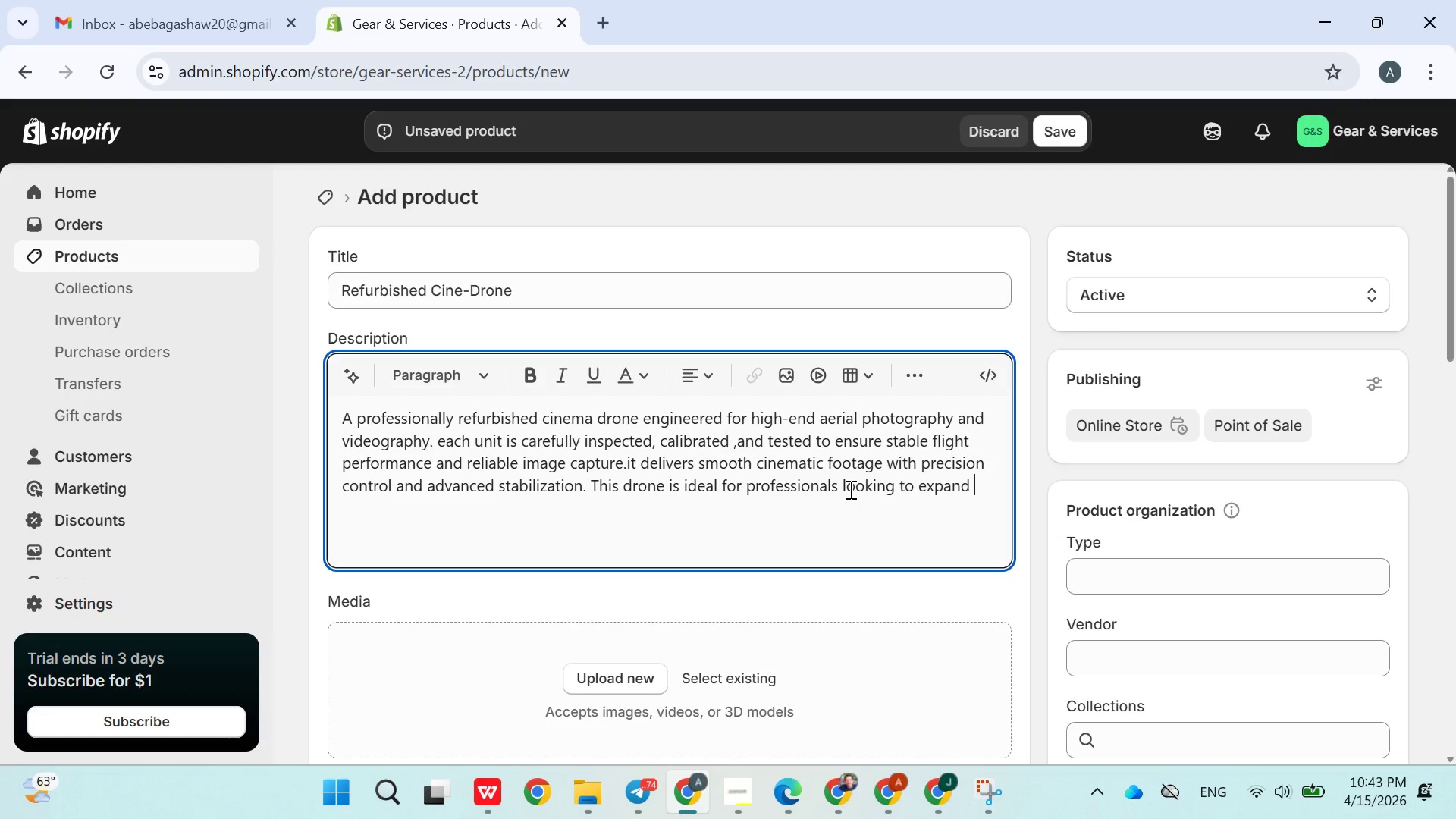 
type(their create)
key(Backspace)
type(ive capabilities)
 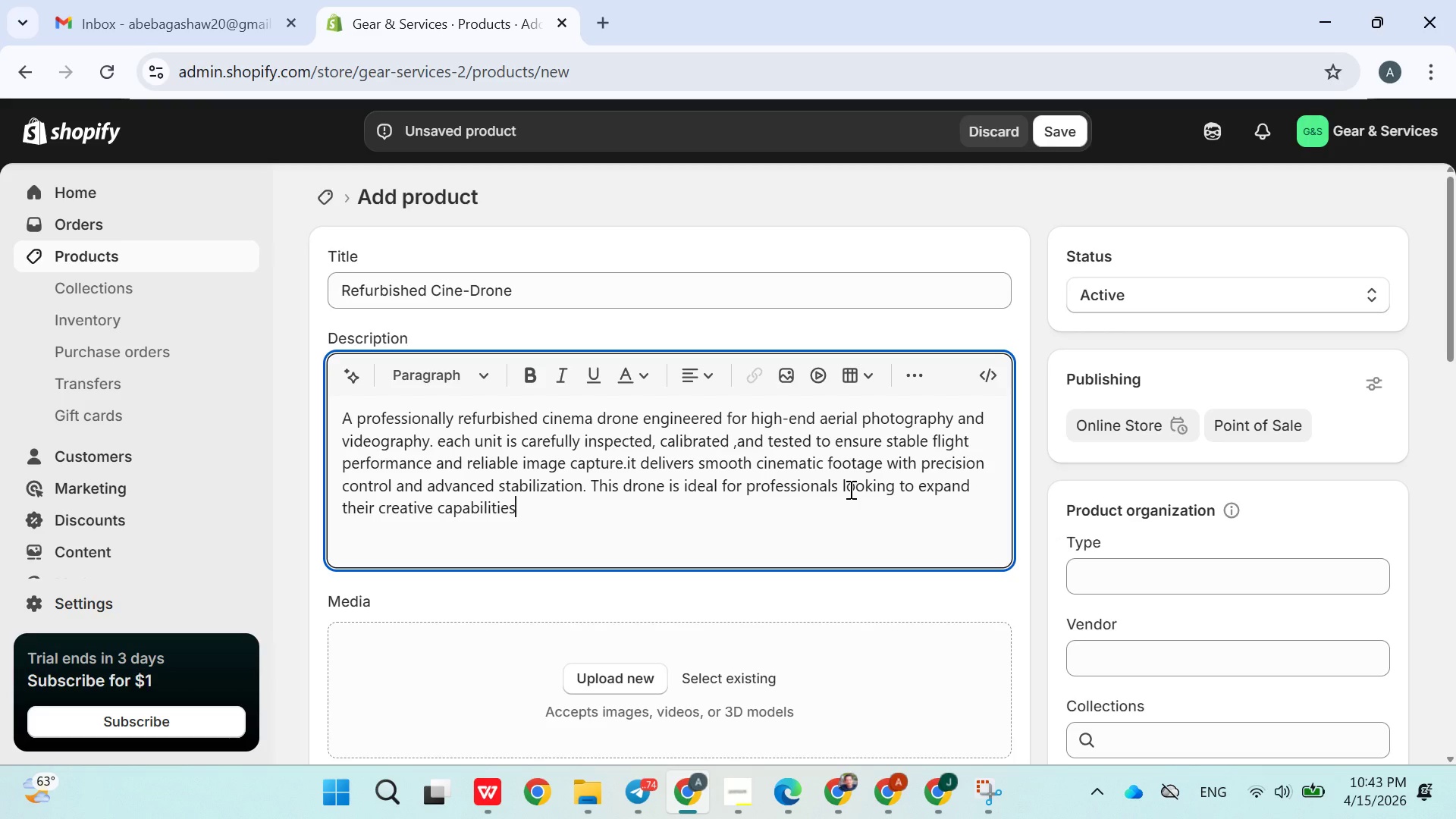 
type( witout the cost of brand new )
 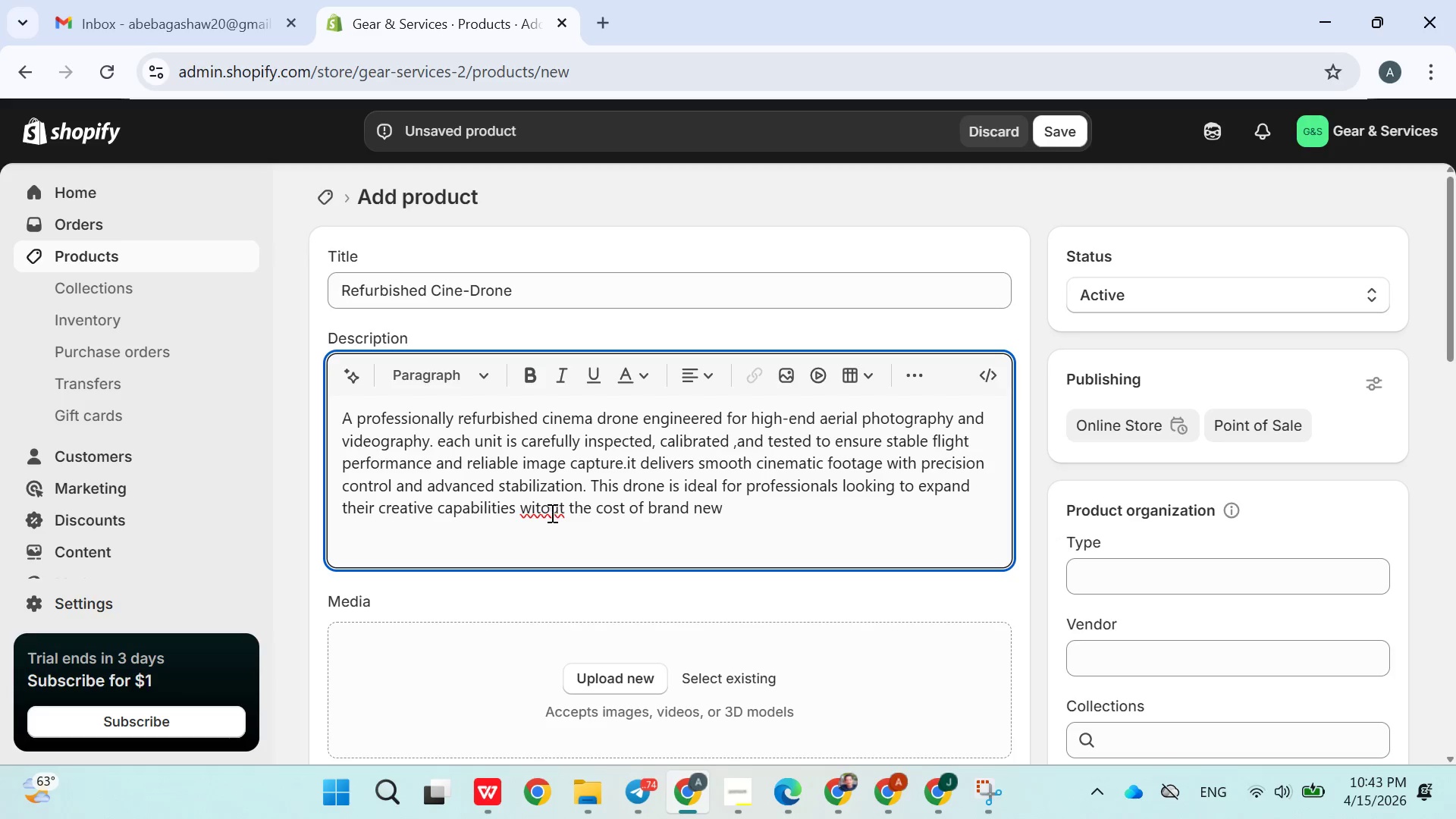 
left_click([544, 510])
 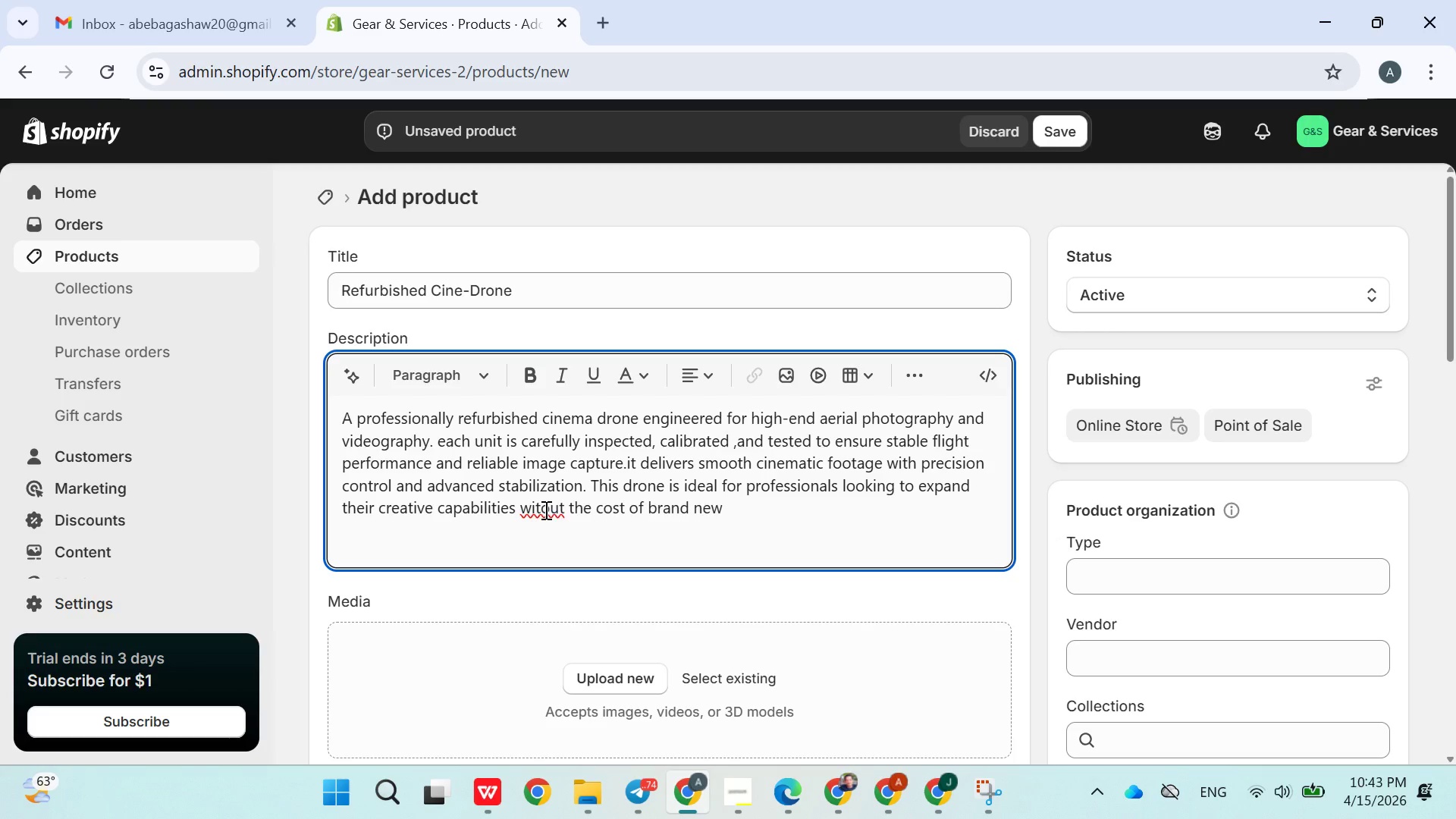 
key(H)
 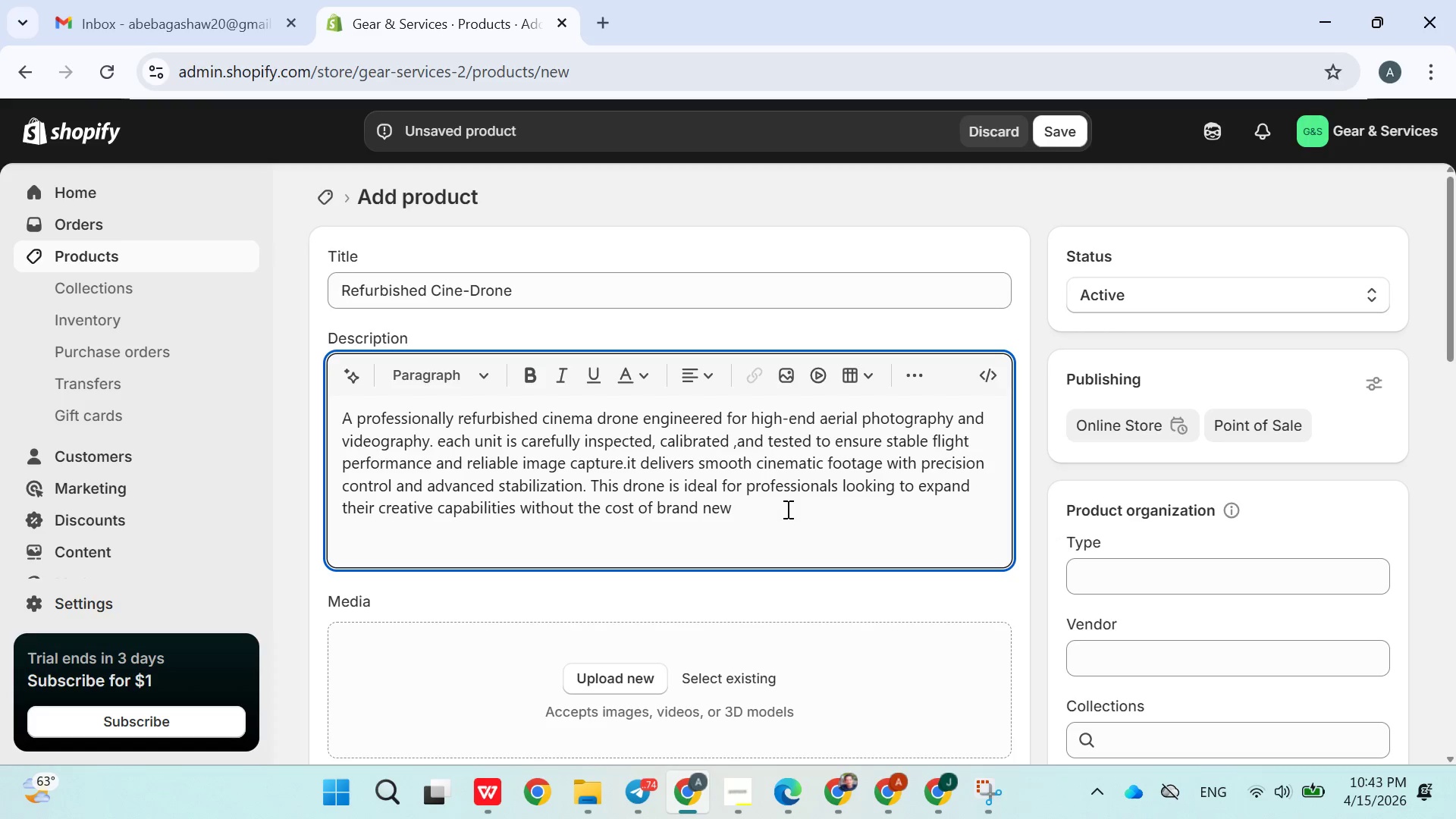 
left_click([786, 510])
 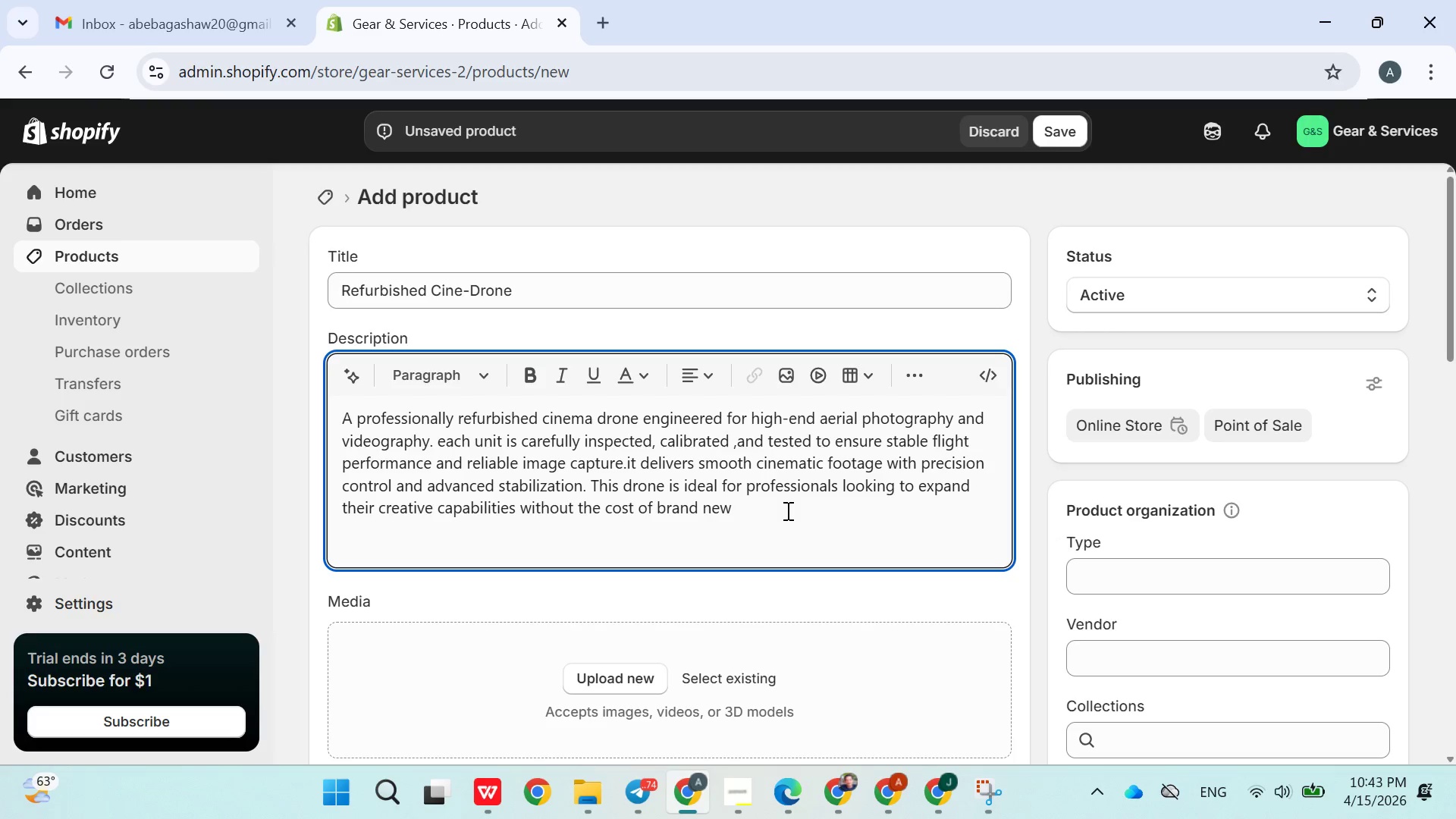 
wait(10.97)
 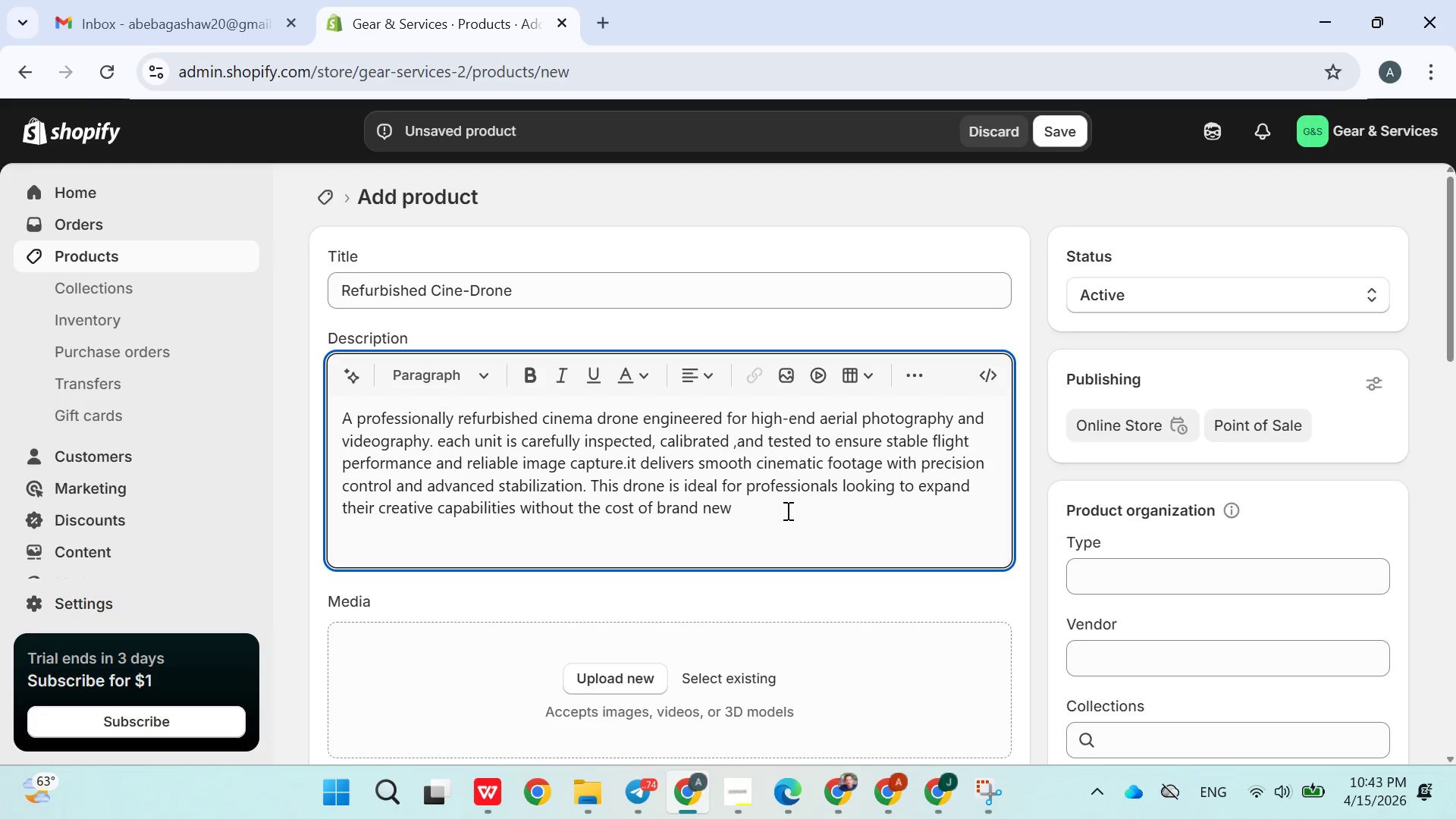 
type(equipment.)
 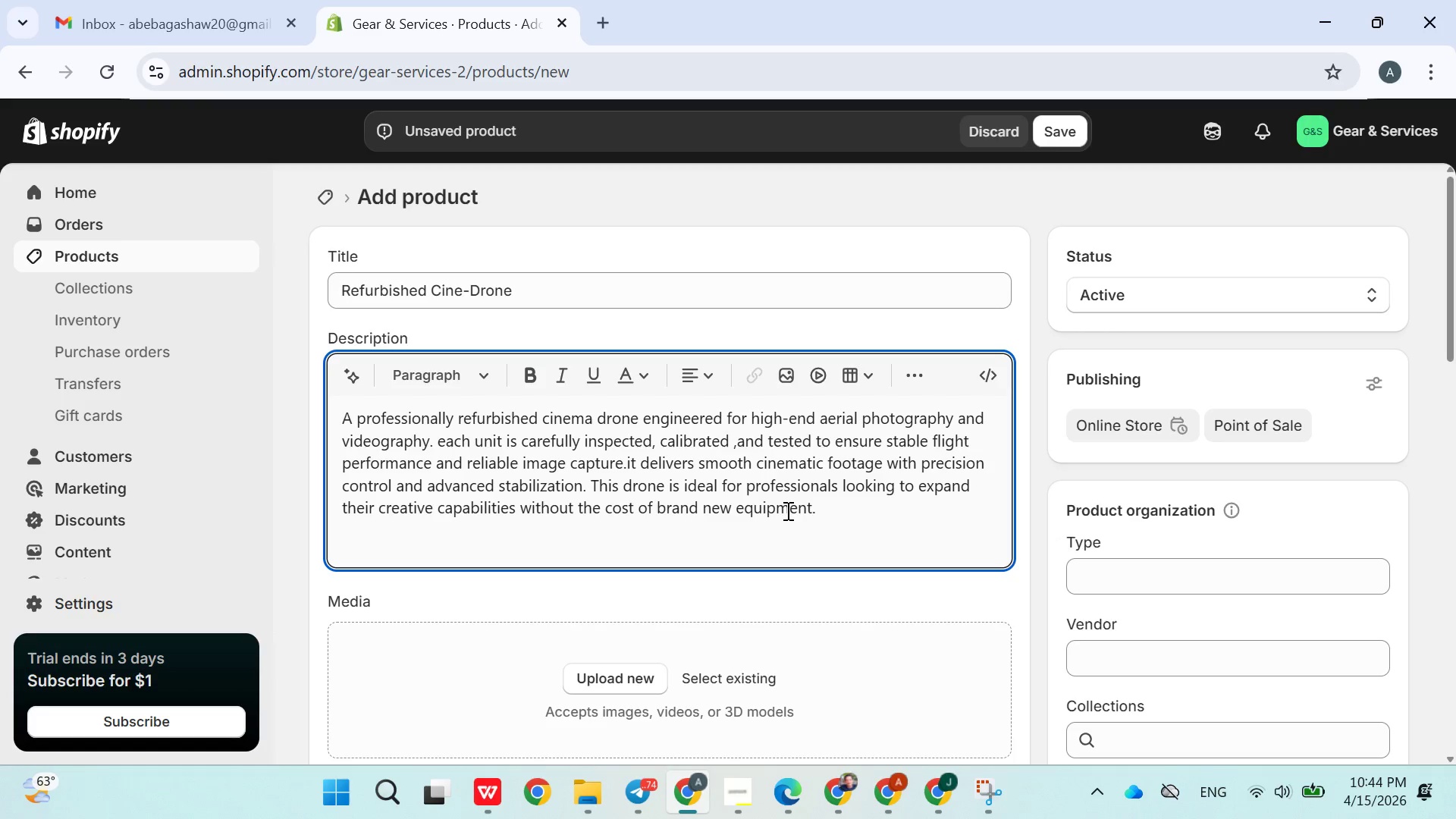 
wait(8.05)
 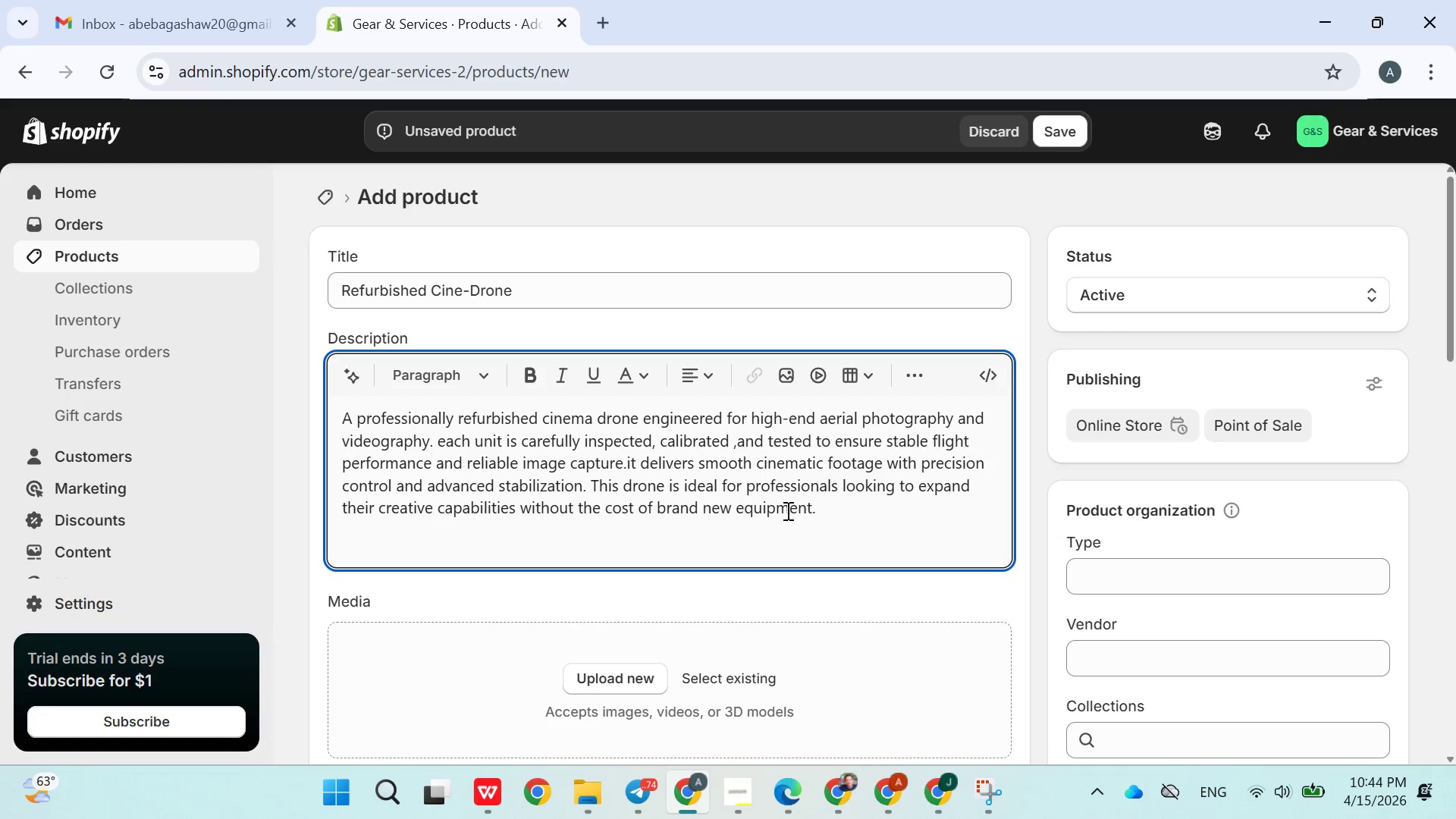 
type(includes )
 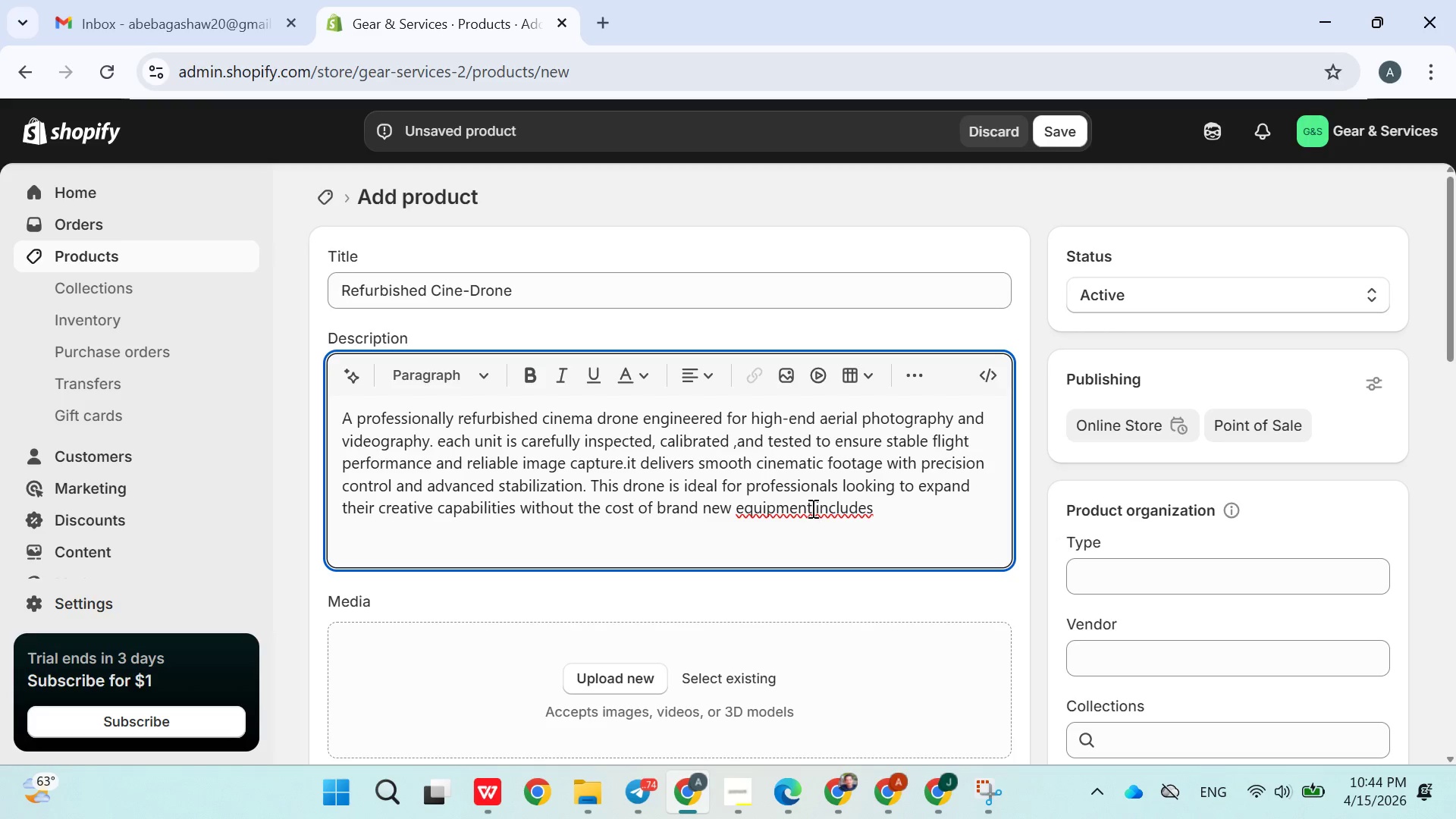 
left_click([817, 513])
 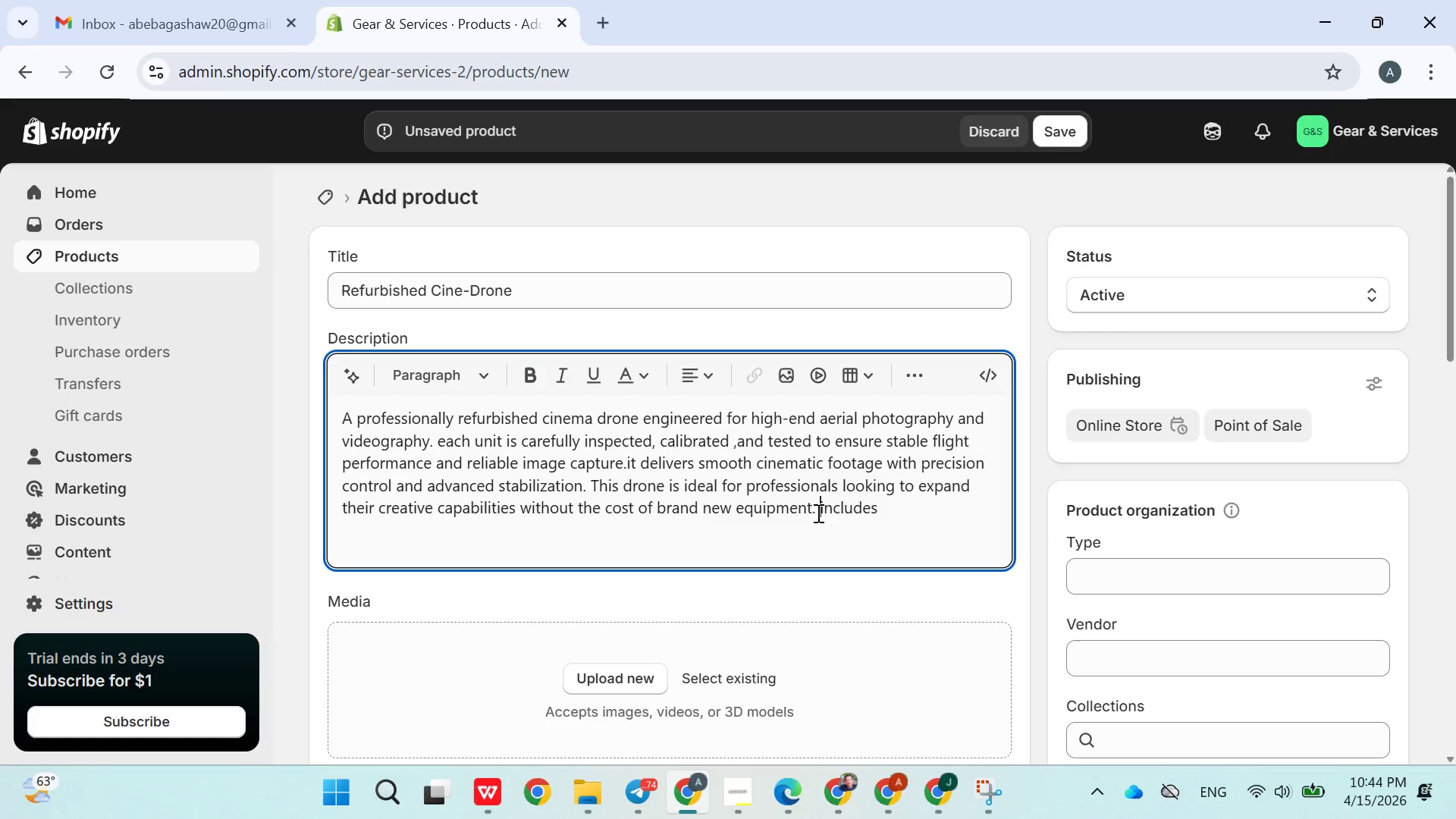 
key(Space)
 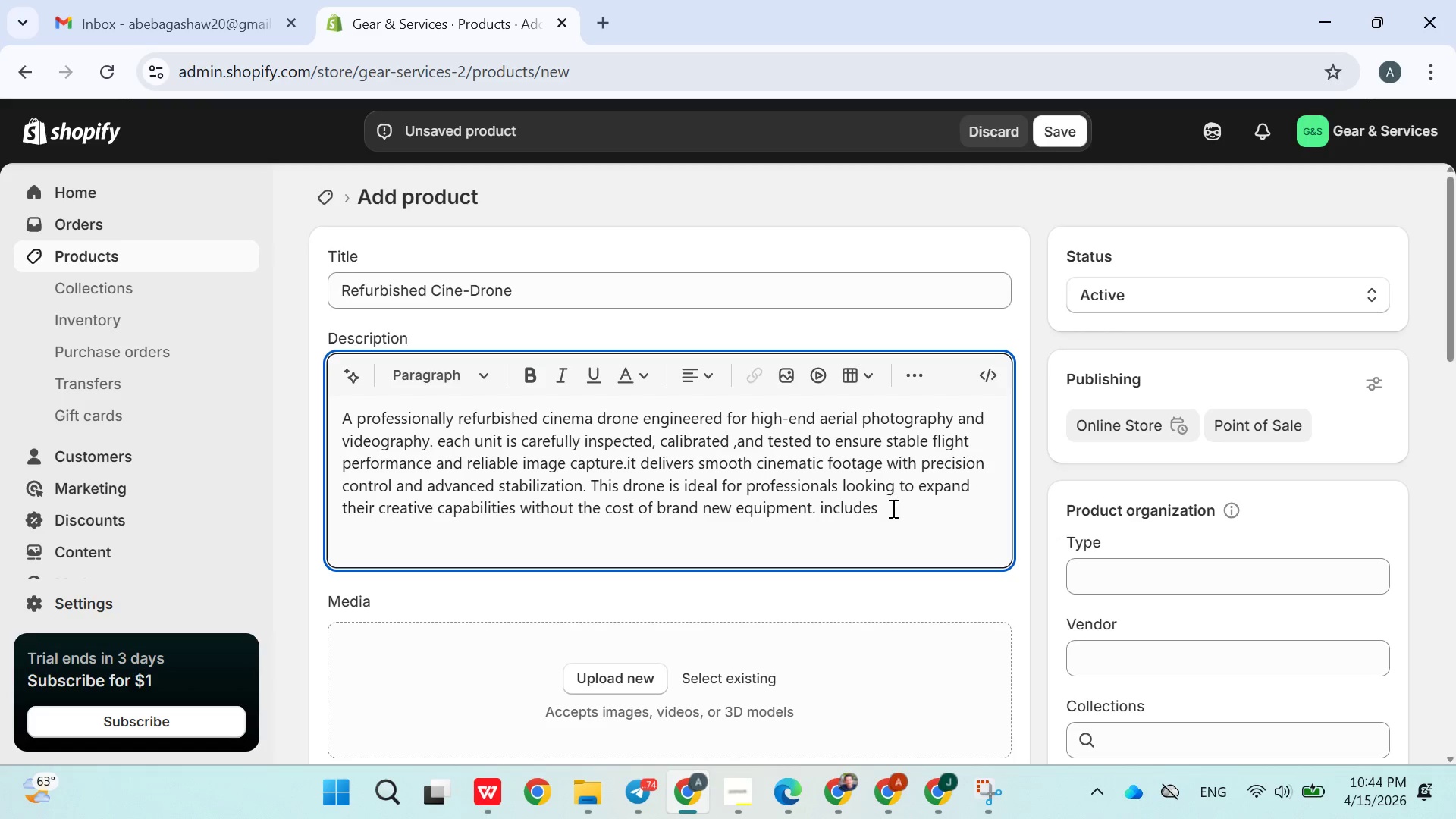 
left_click([893, 508])
 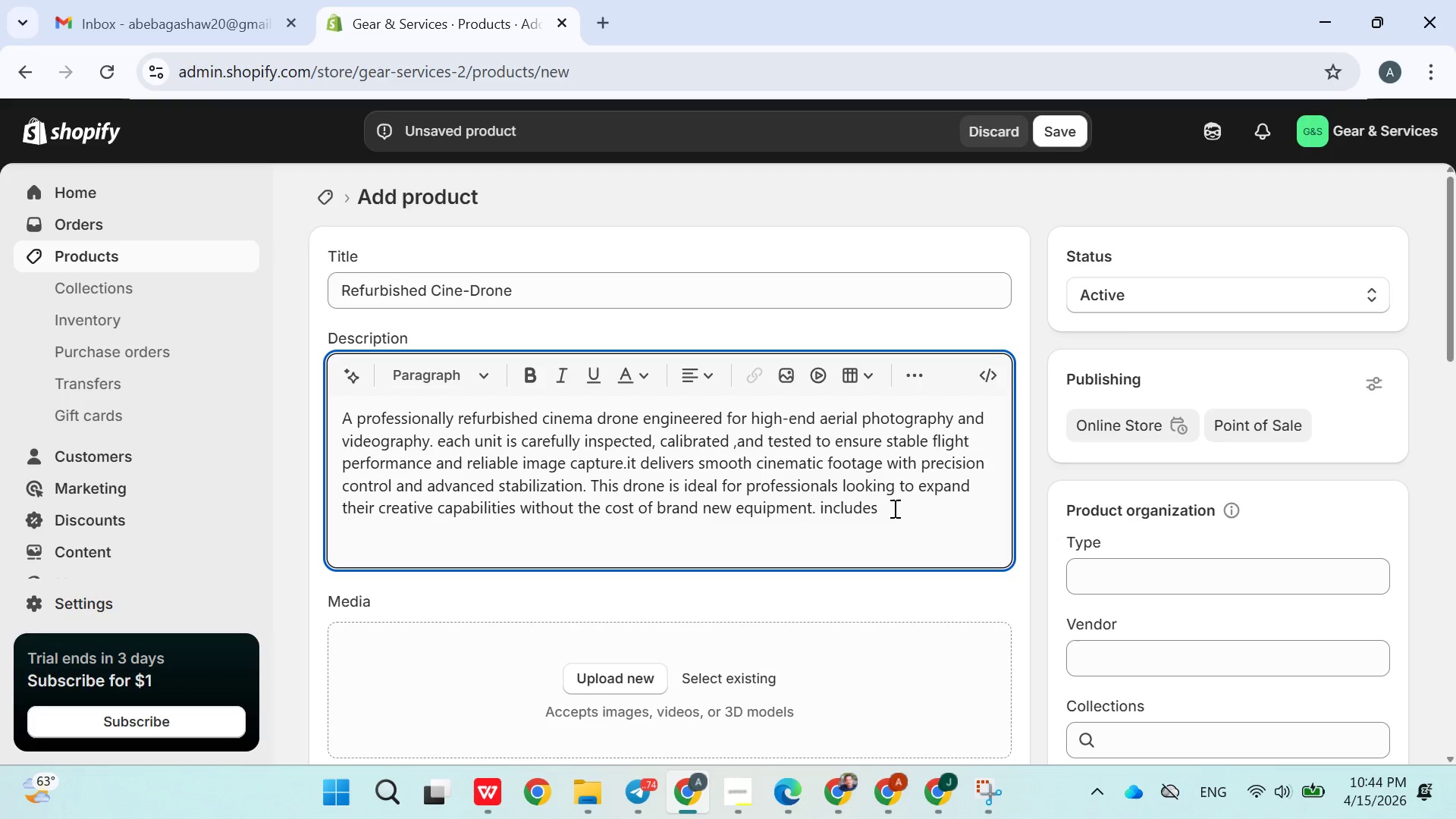 
type(essential )
 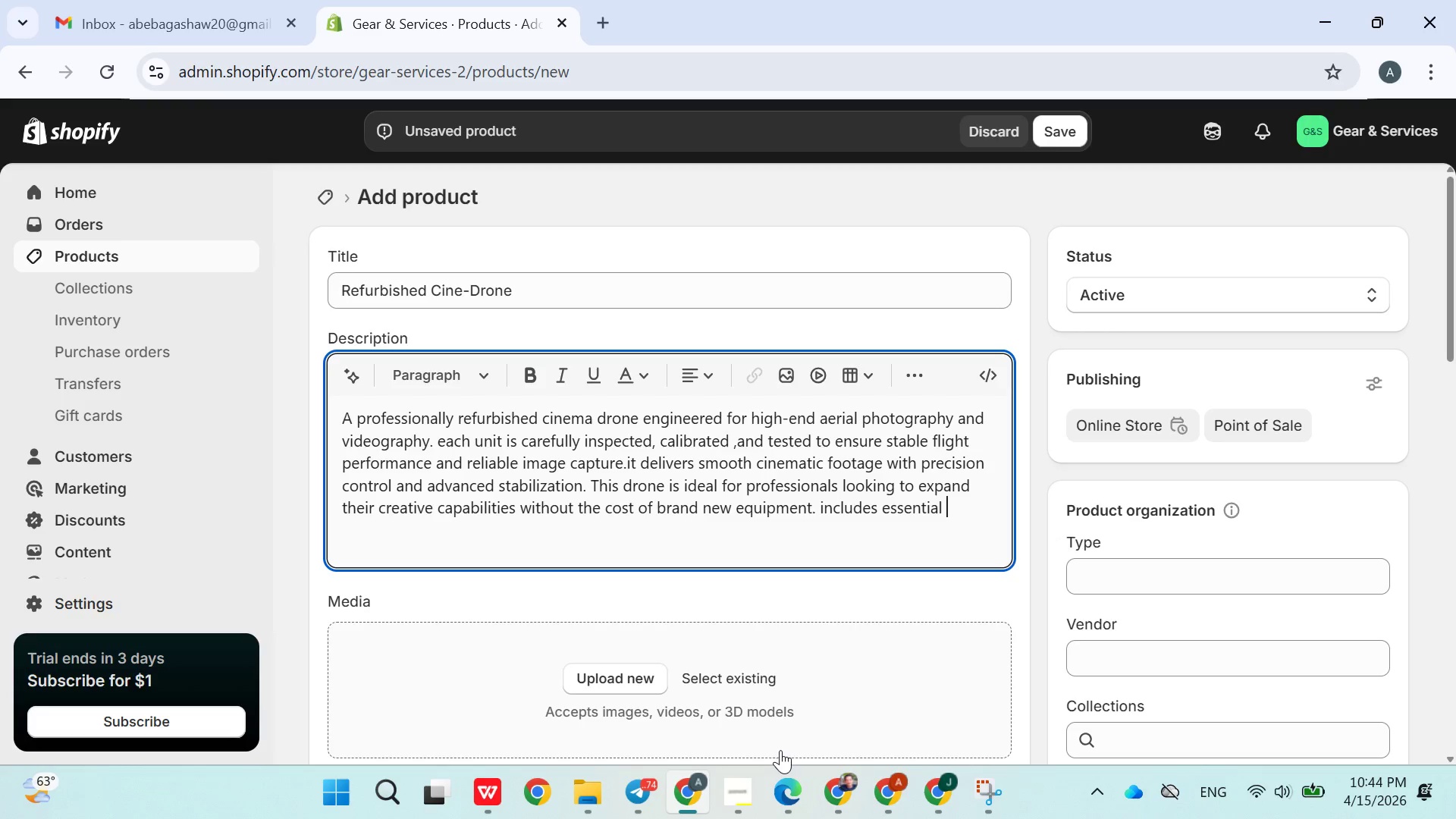 
left_click([746, 783])